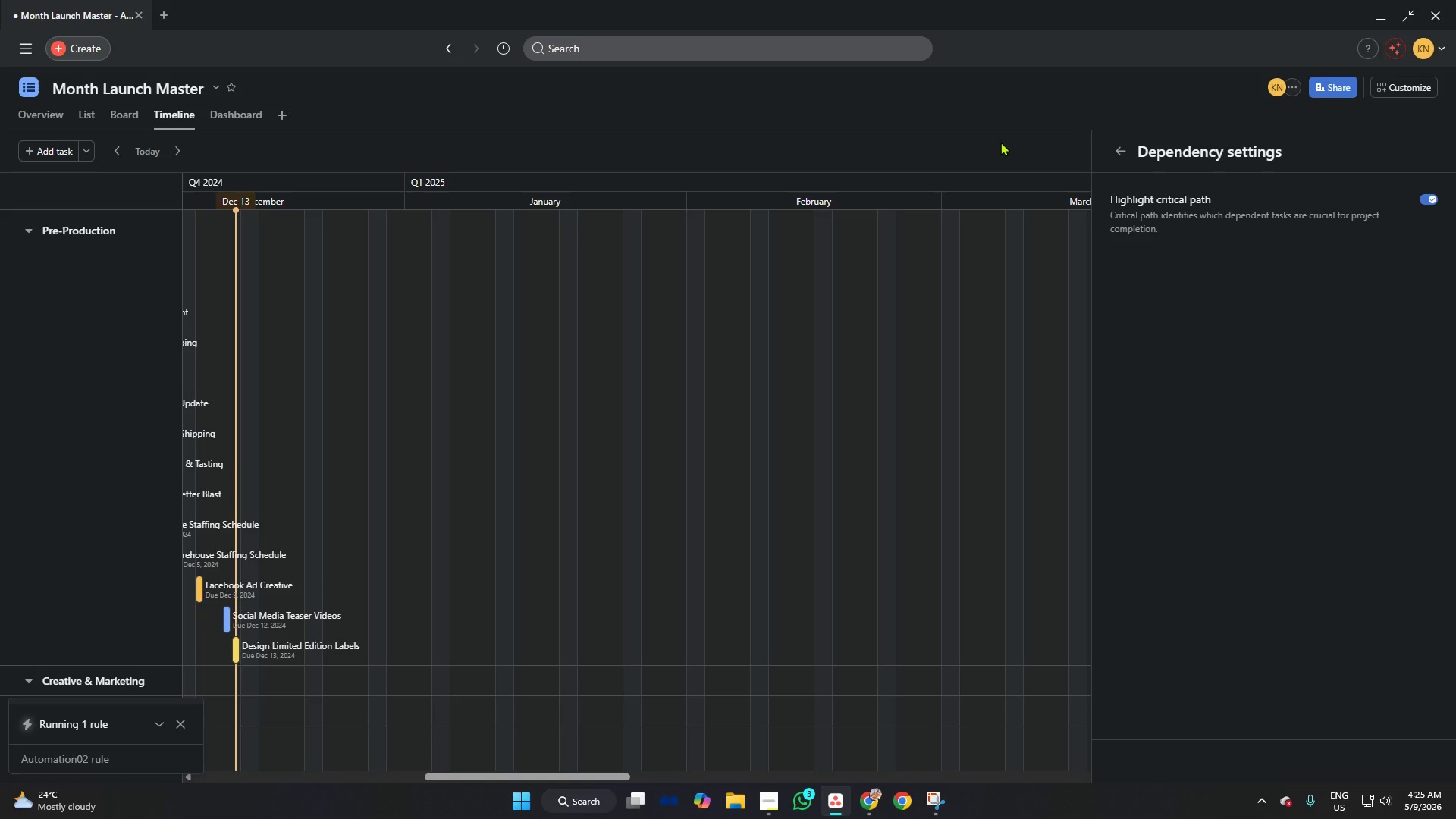 
left_click([1000, 142])
 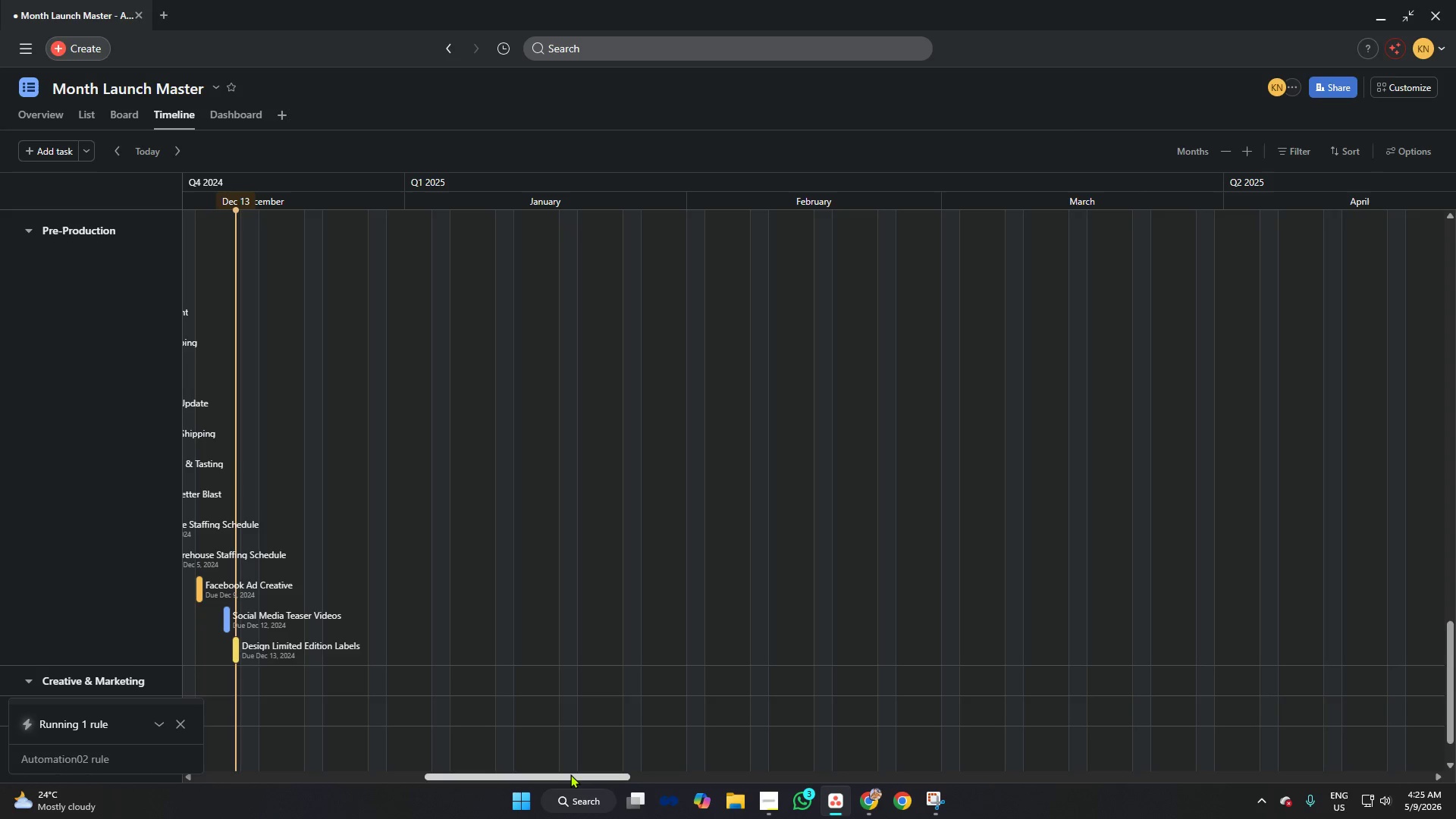 
left_click_drag(start_coordinate=[573, 774], to_coordinate=[436, 748])
 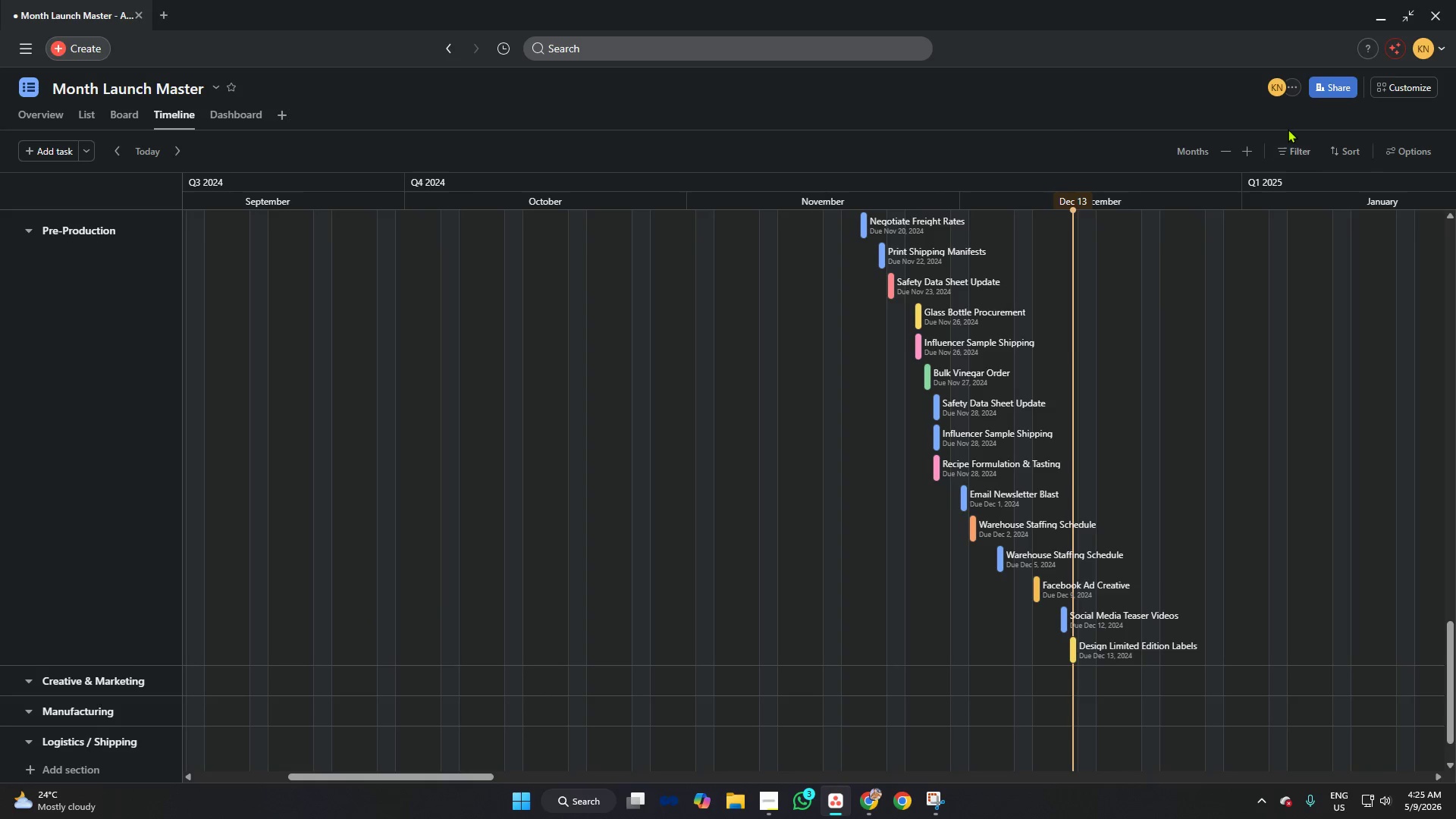 
left_click([1285, 149])
 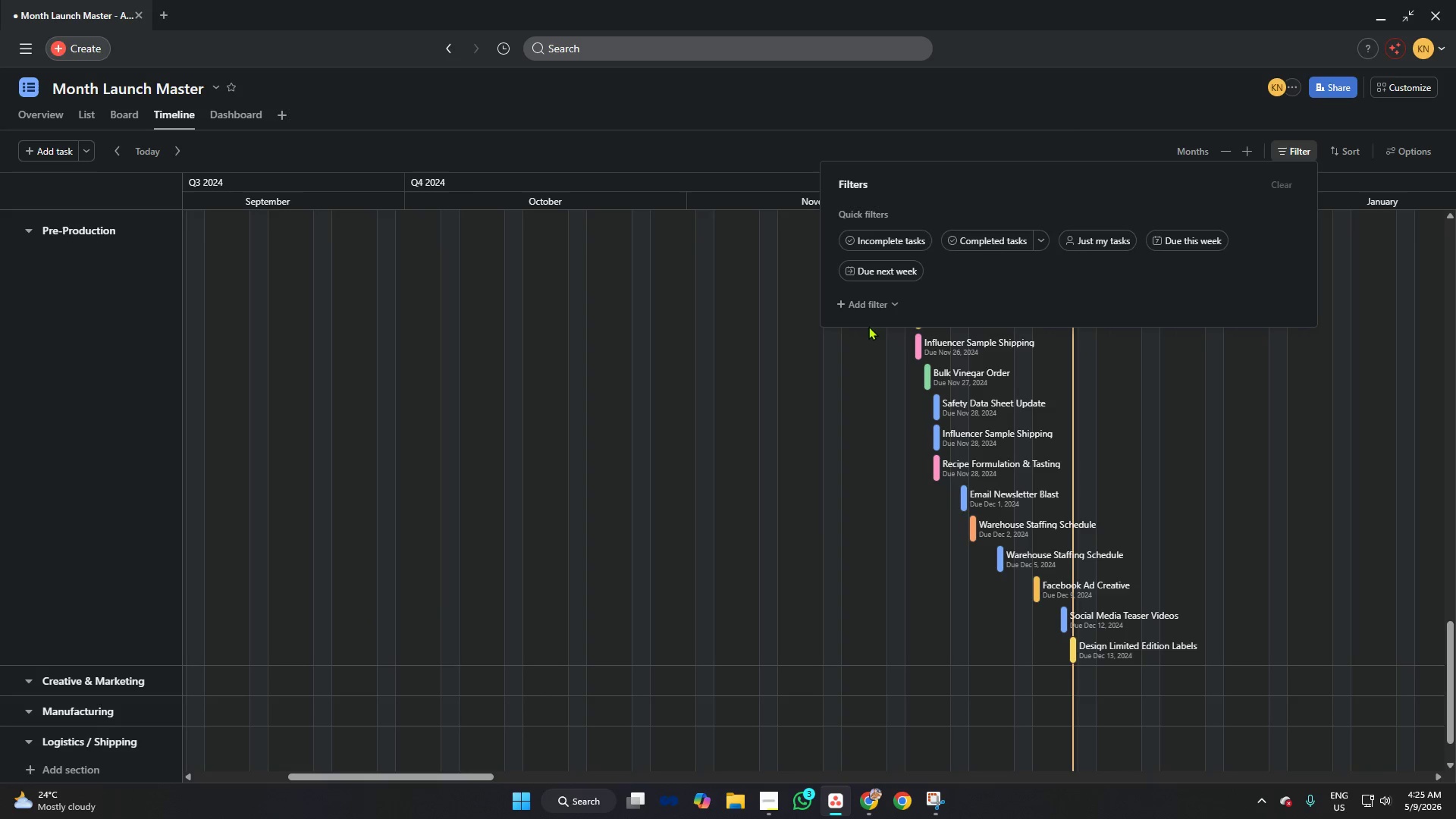 
left_click([865, 306])
 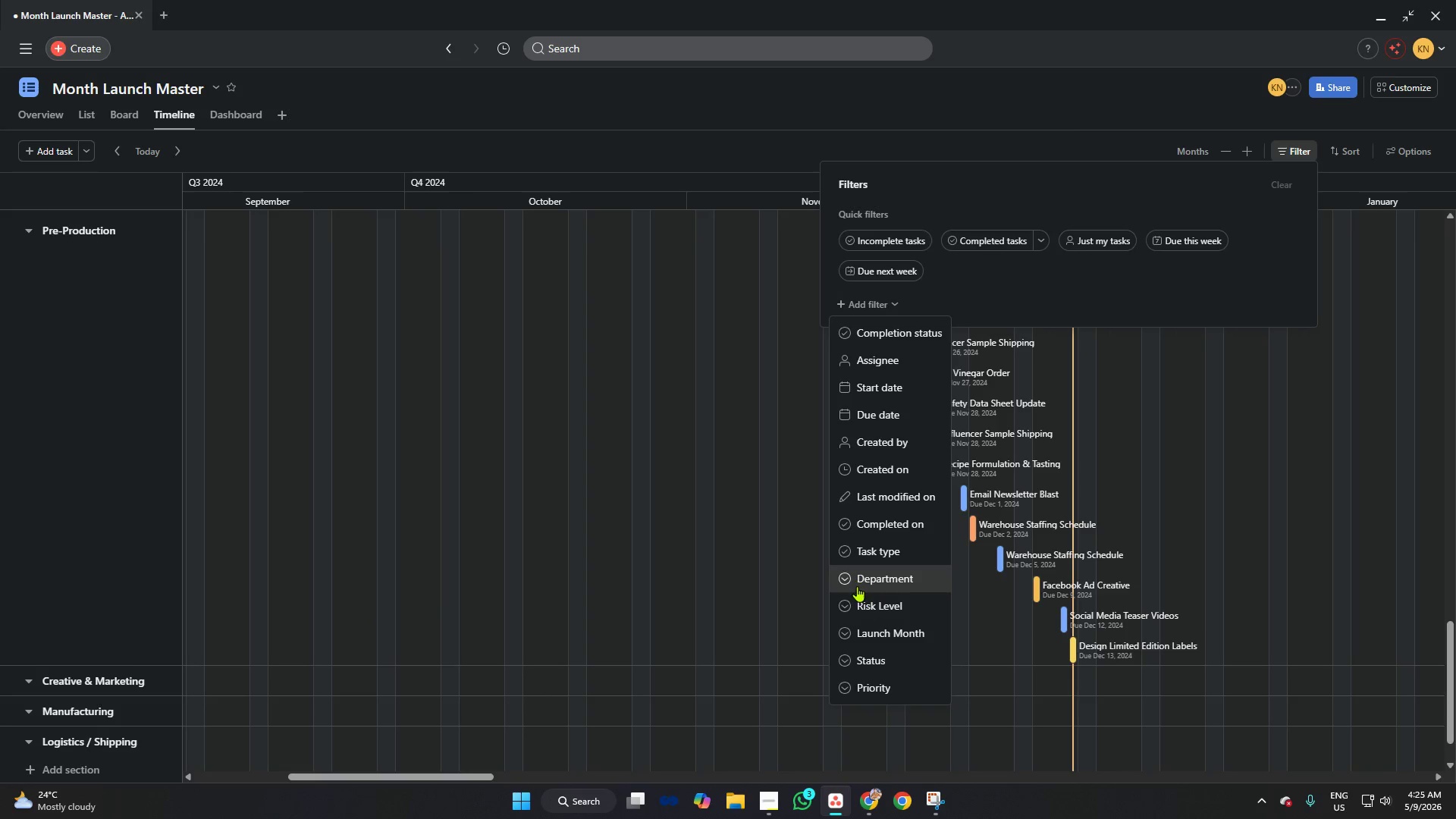 
left_click([858, 586])
 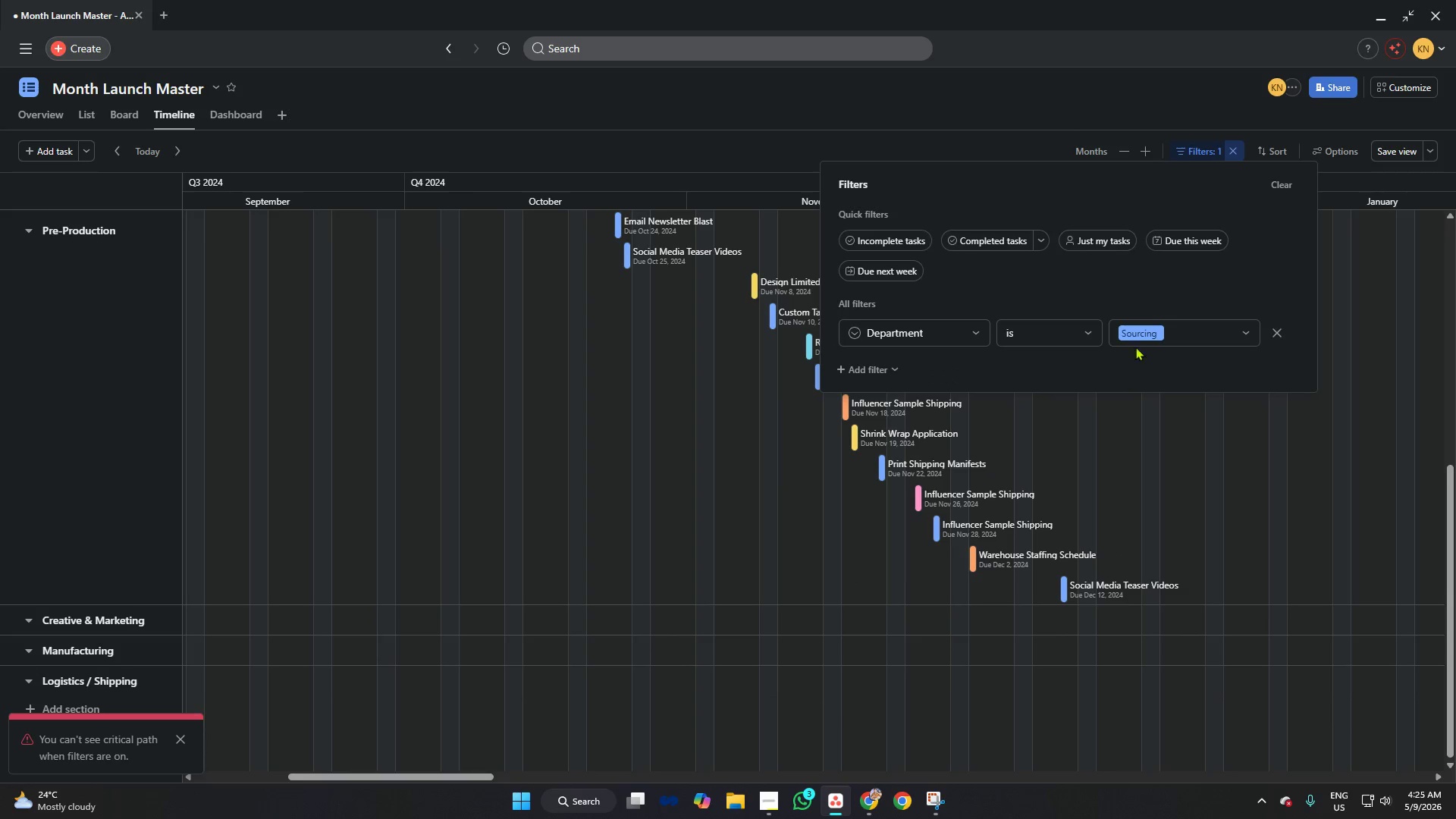 
left_click([1144, 338])
 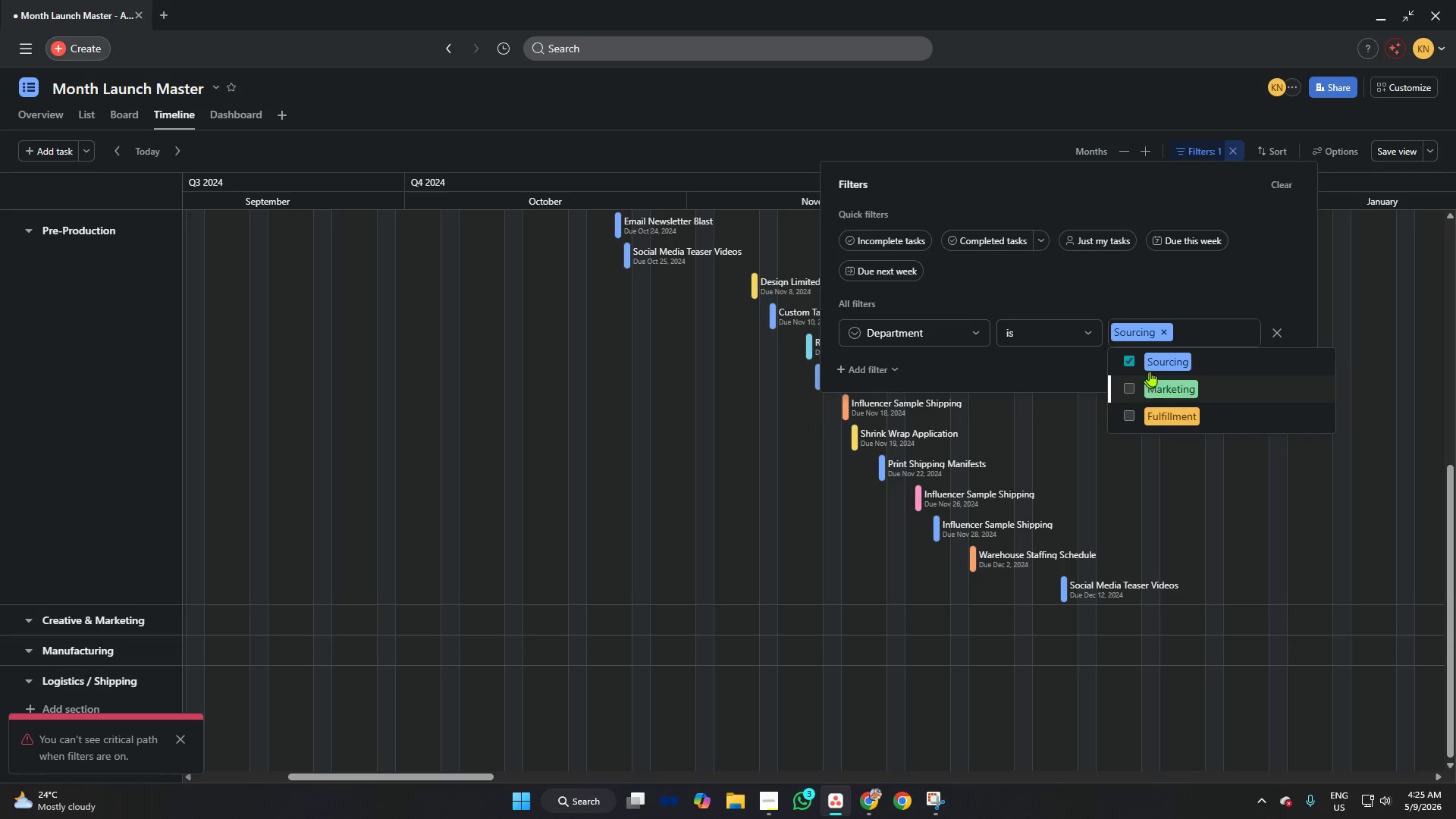 
double_click([1153, 361])
 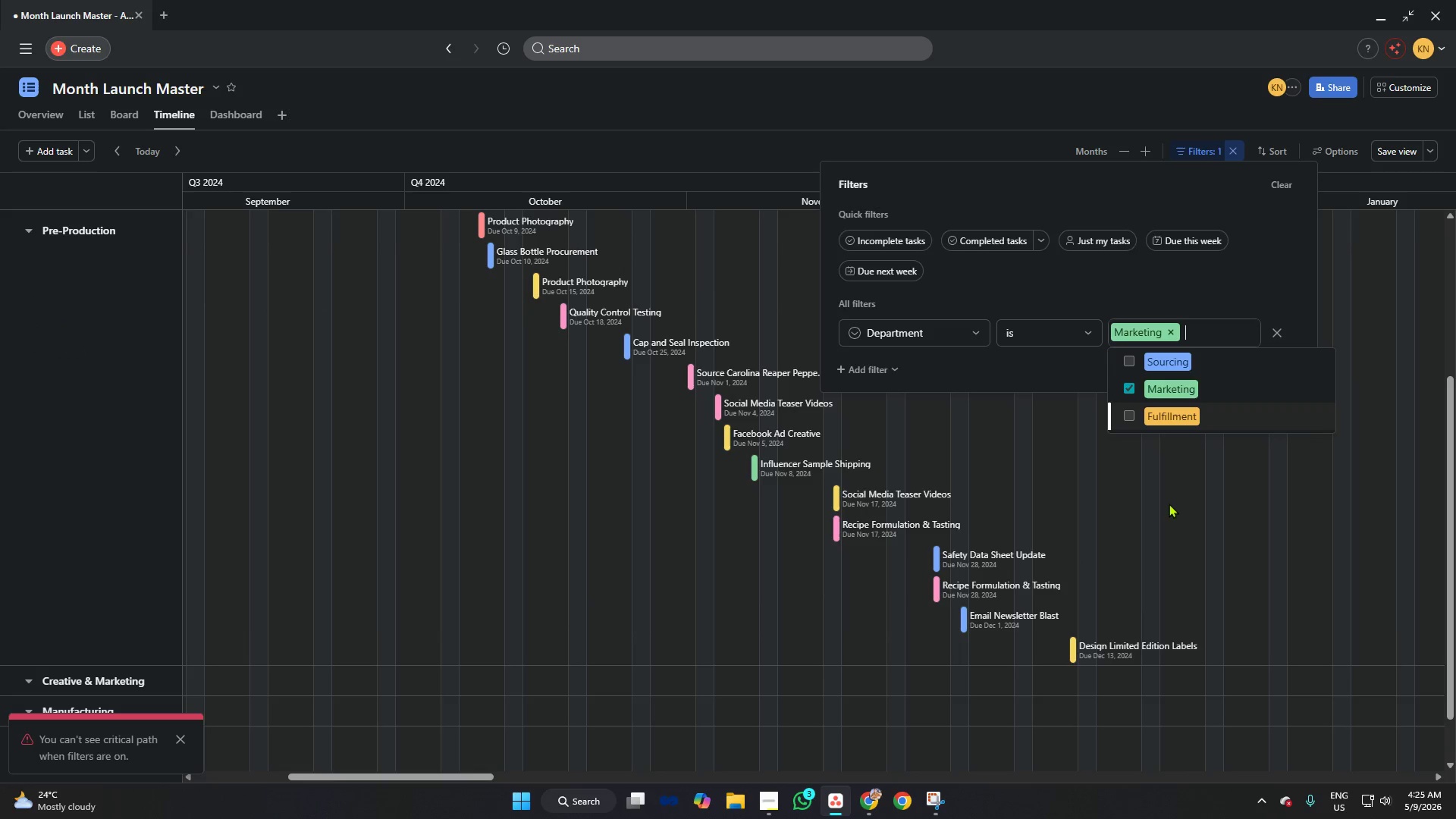 
left_click([1169, 503])
 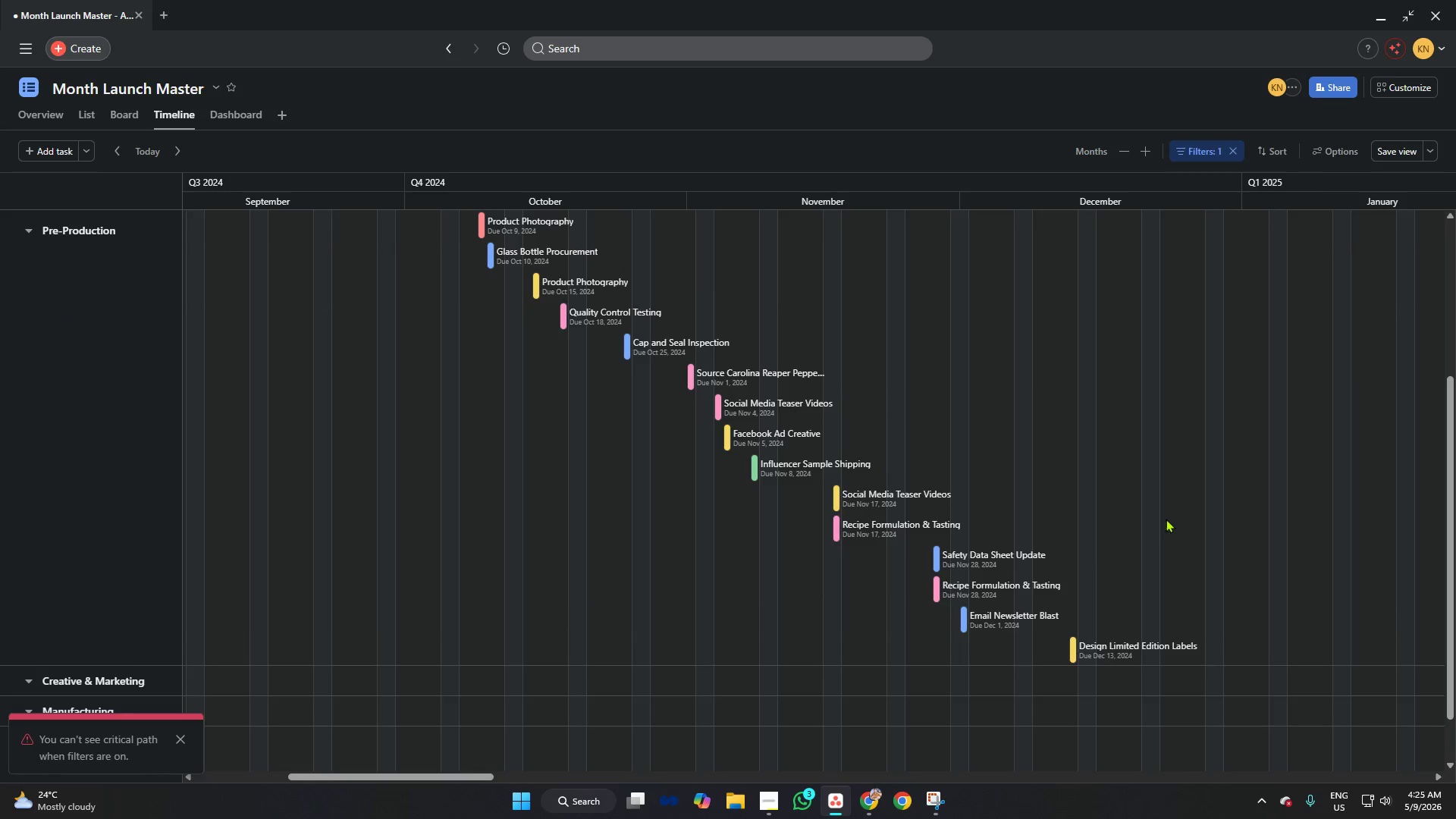 
scroll: coordinate [819, 388], scroll_direction: up, amount: 13.0
 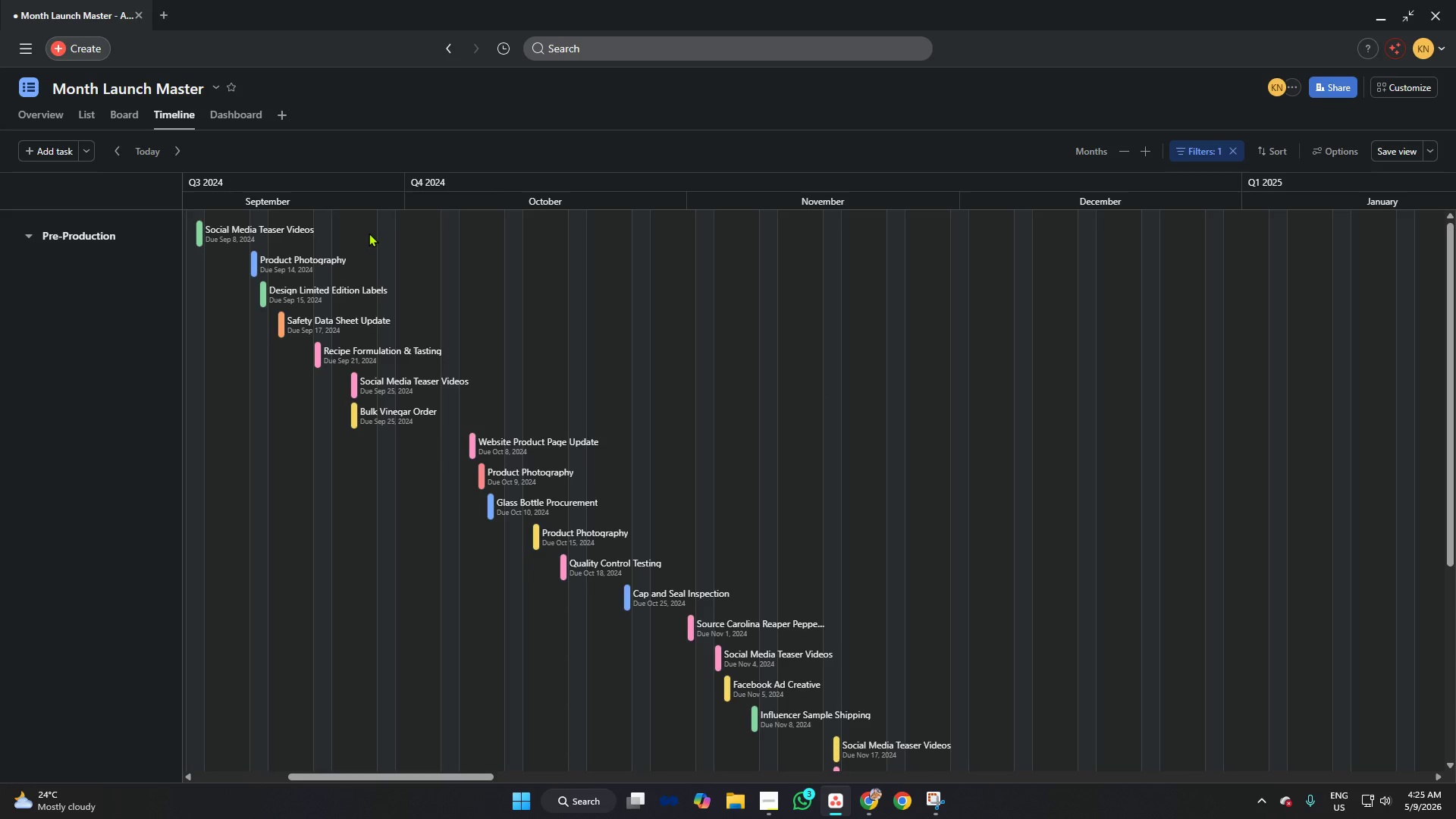 
scroll: coordinate [1097, 234], scroll_direction: down, amount: 7.0
 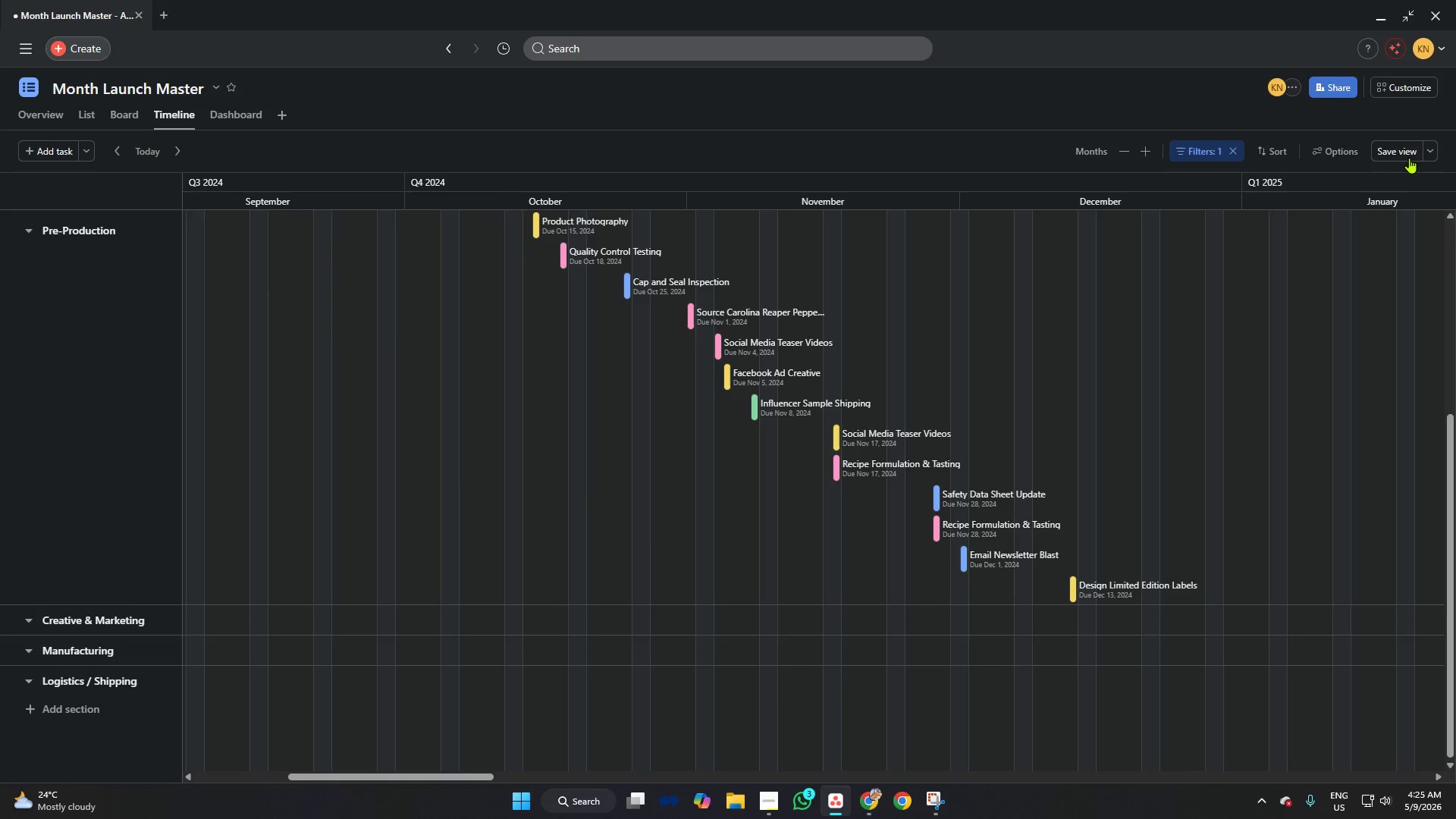 
left_click([1397, 150])
 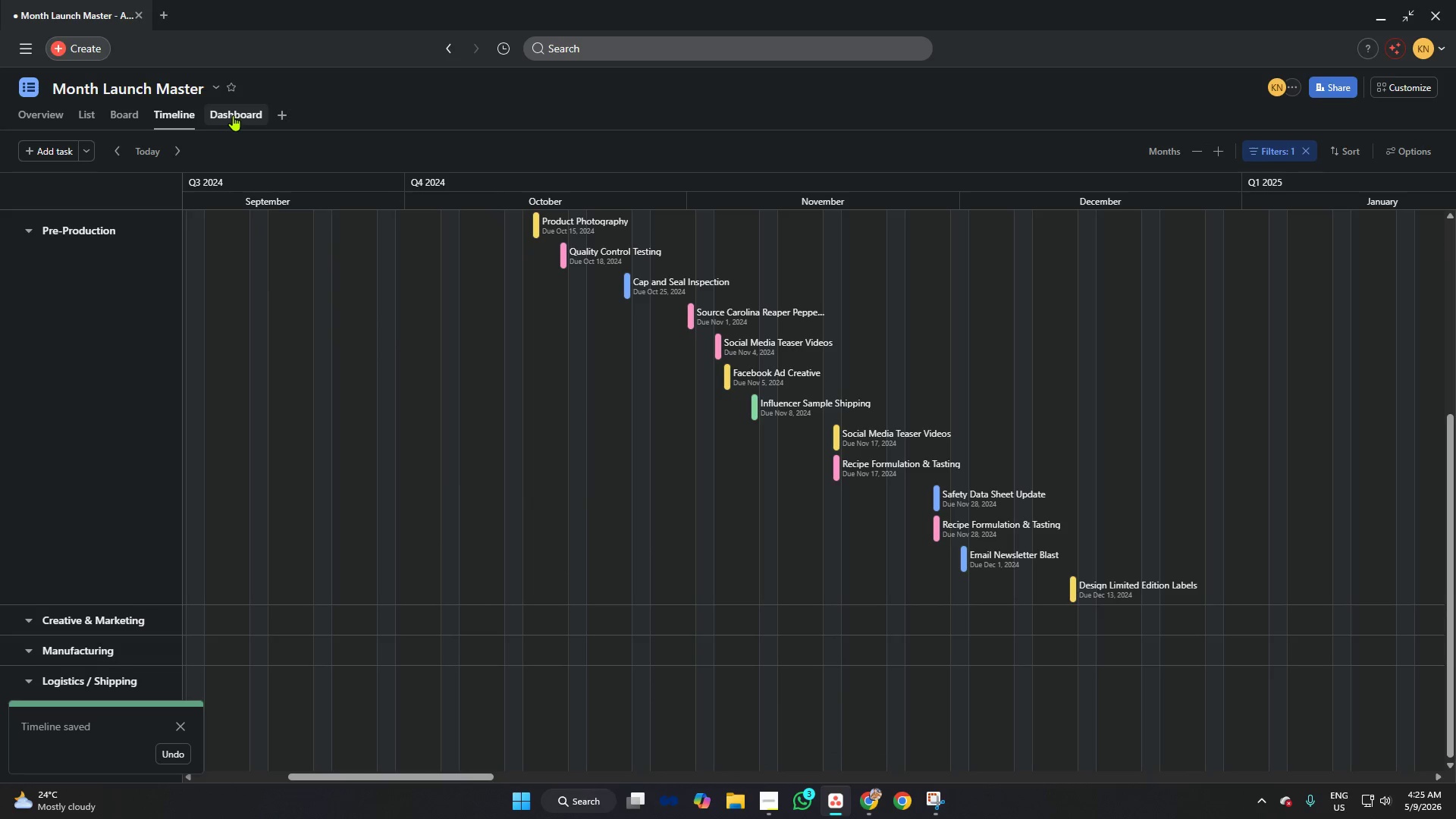 
left_click([232, 115])
 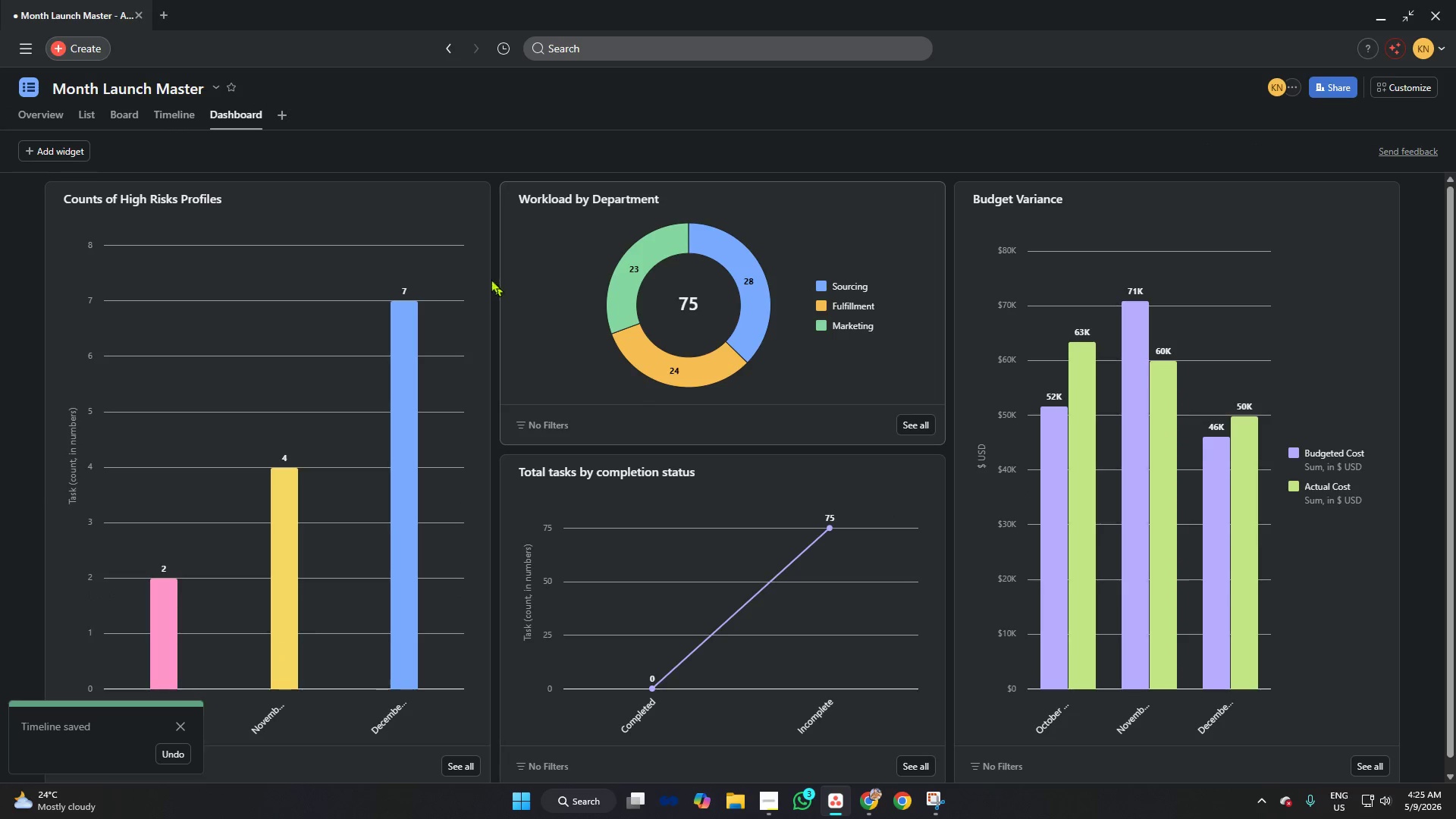 
left_click([428, 205])
 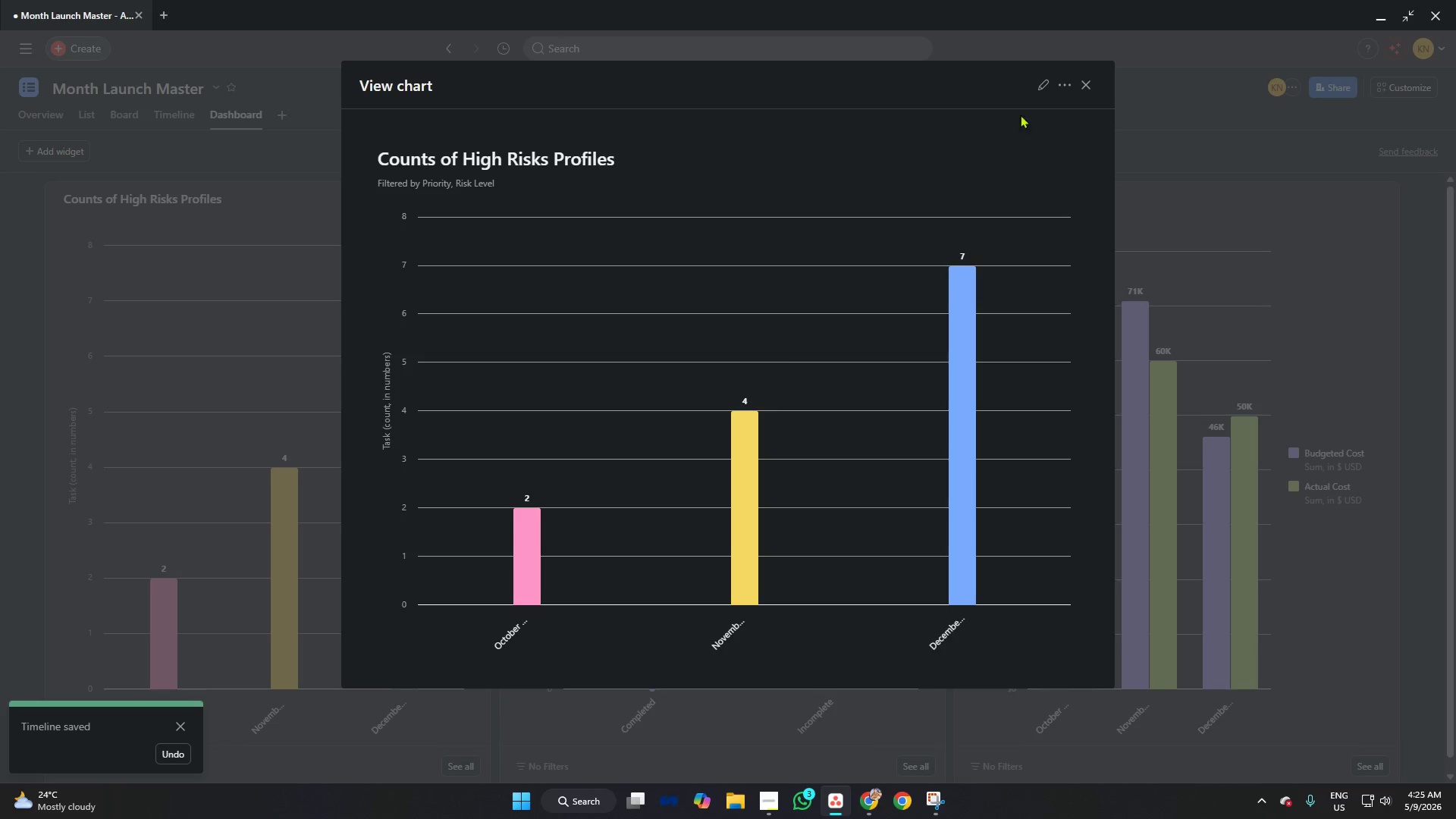 
left_click([1085, 86])
 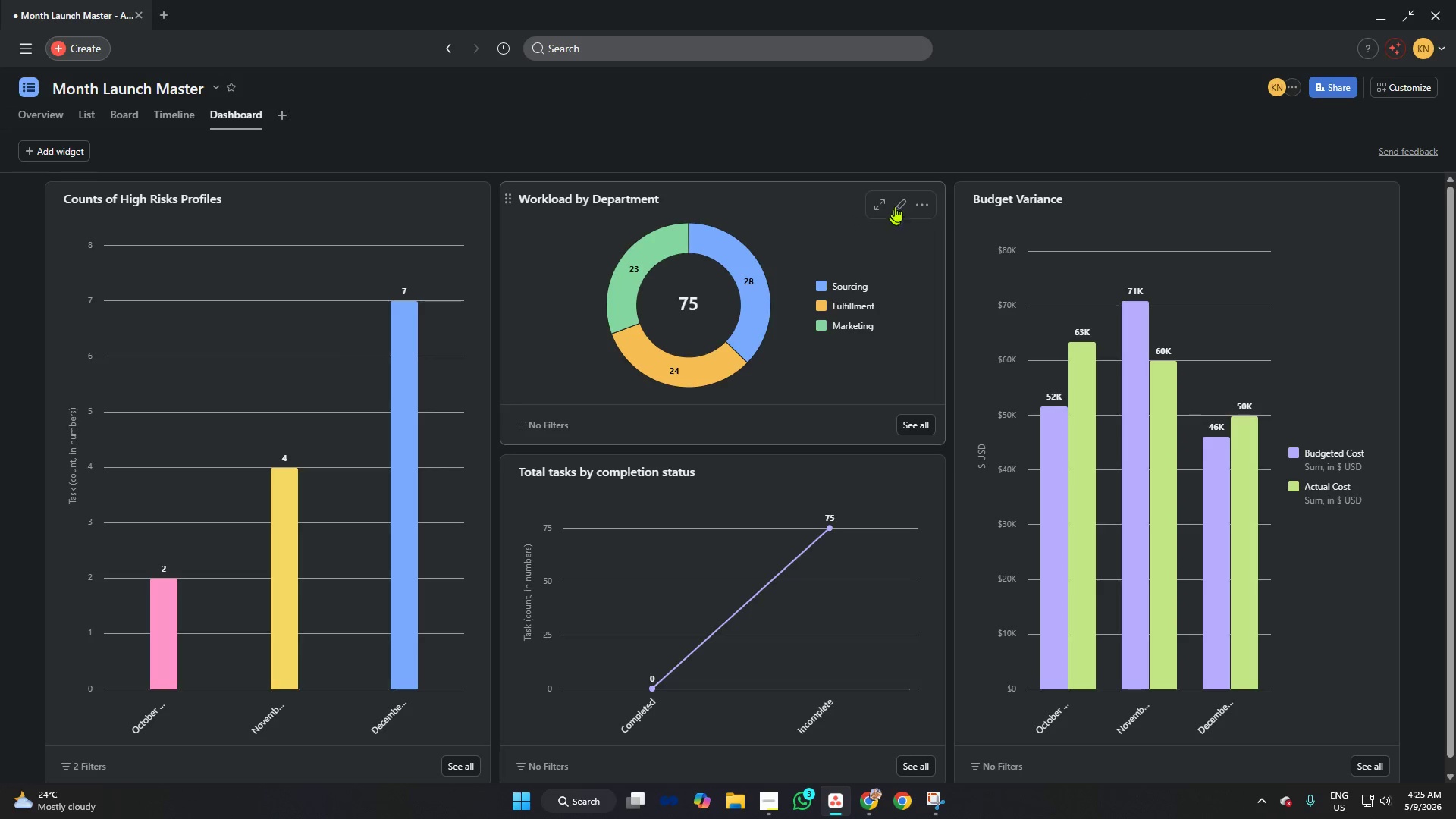 
left_click([880, 202])
 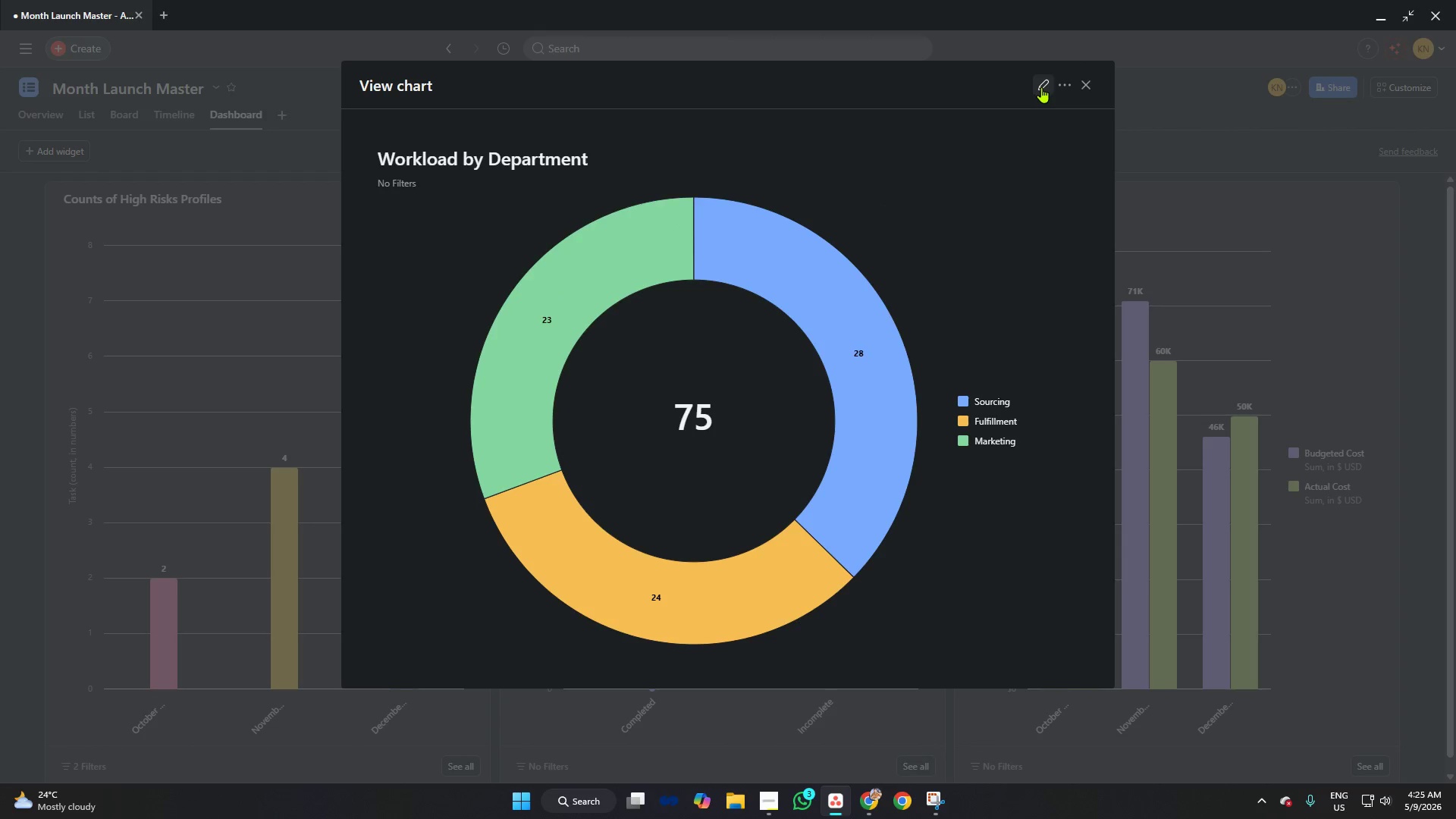 
left_click([1041, 87])
 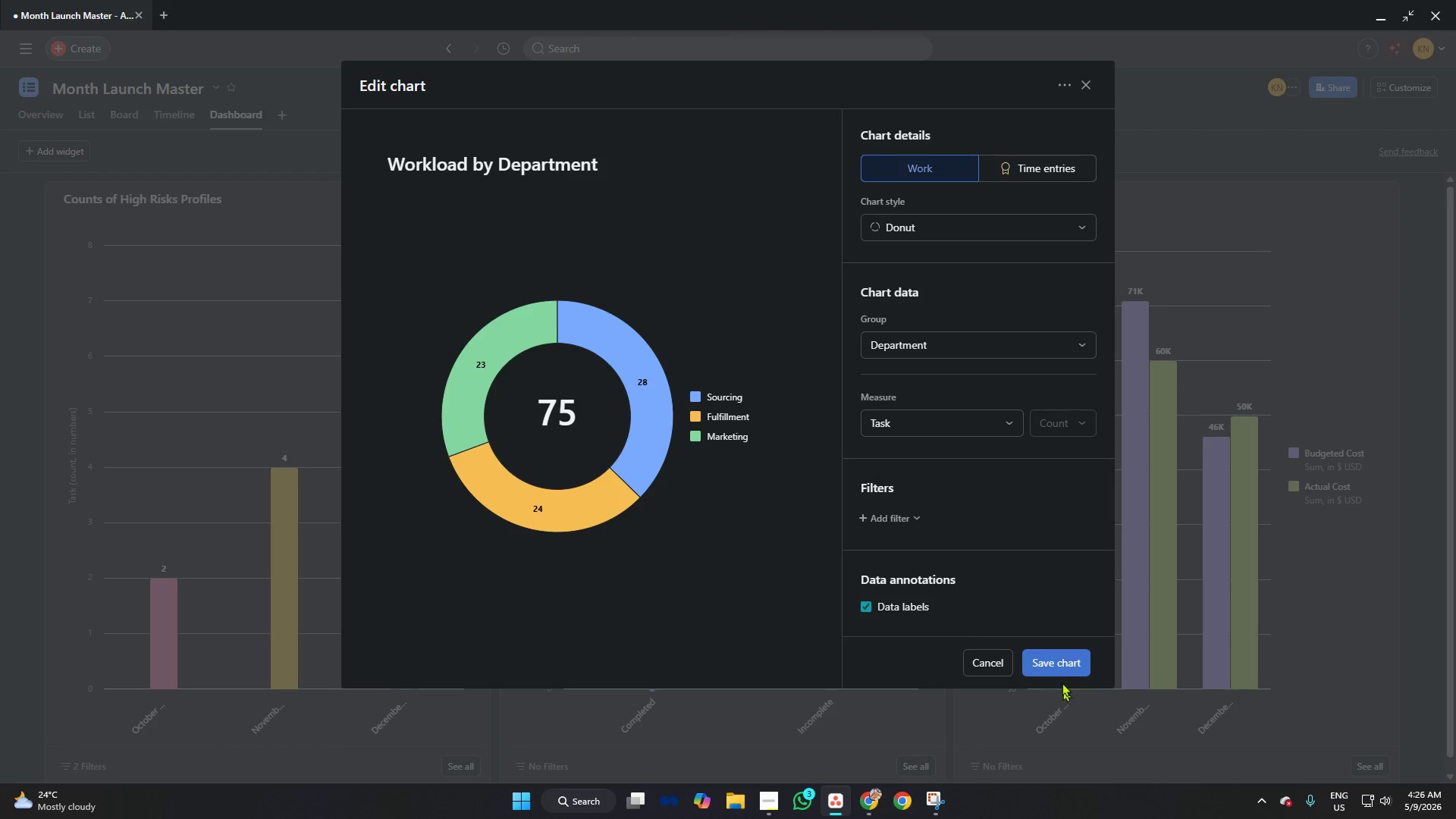 
left_click([1061, 663])
 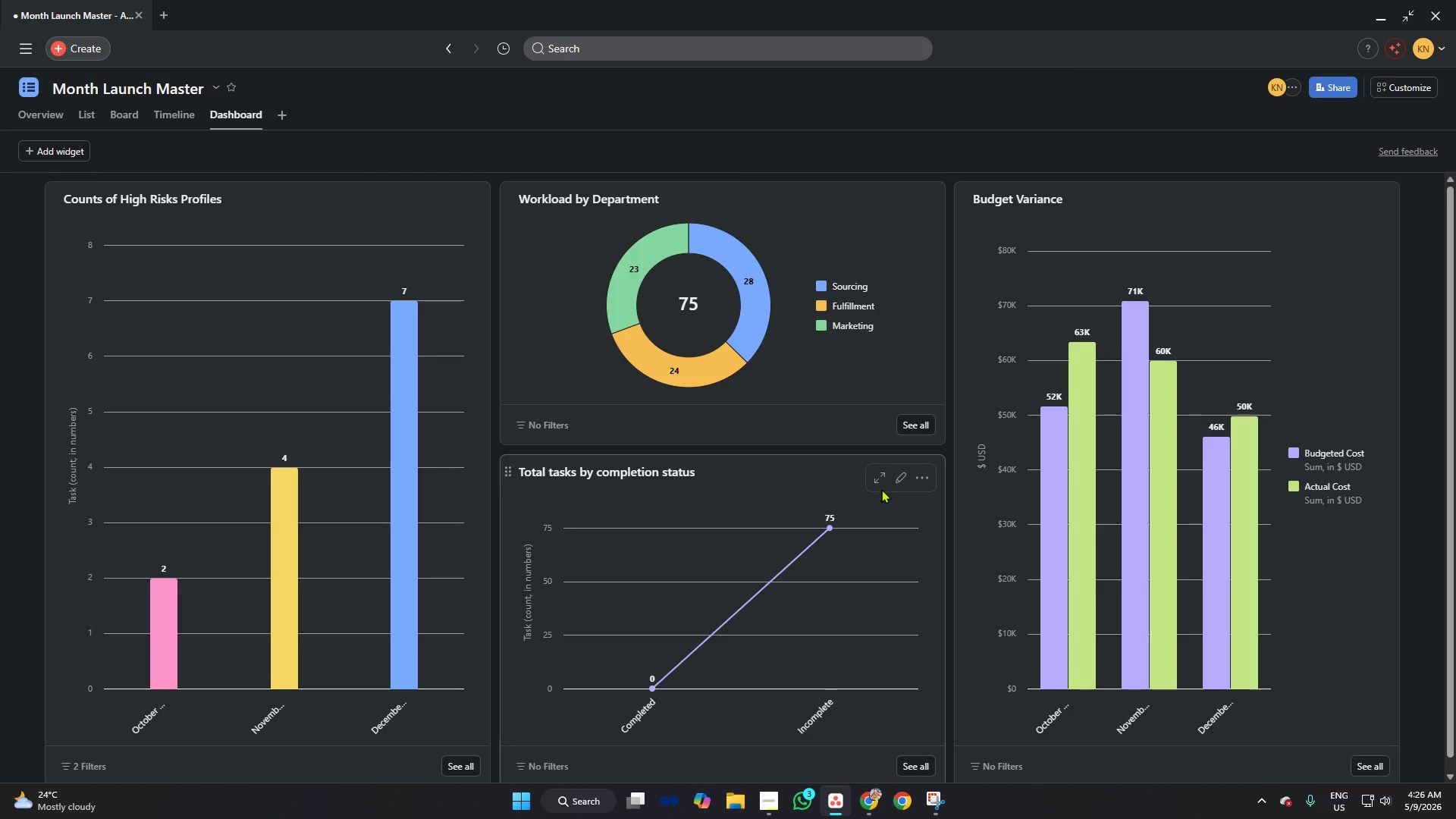 
left_click([880, 479])
 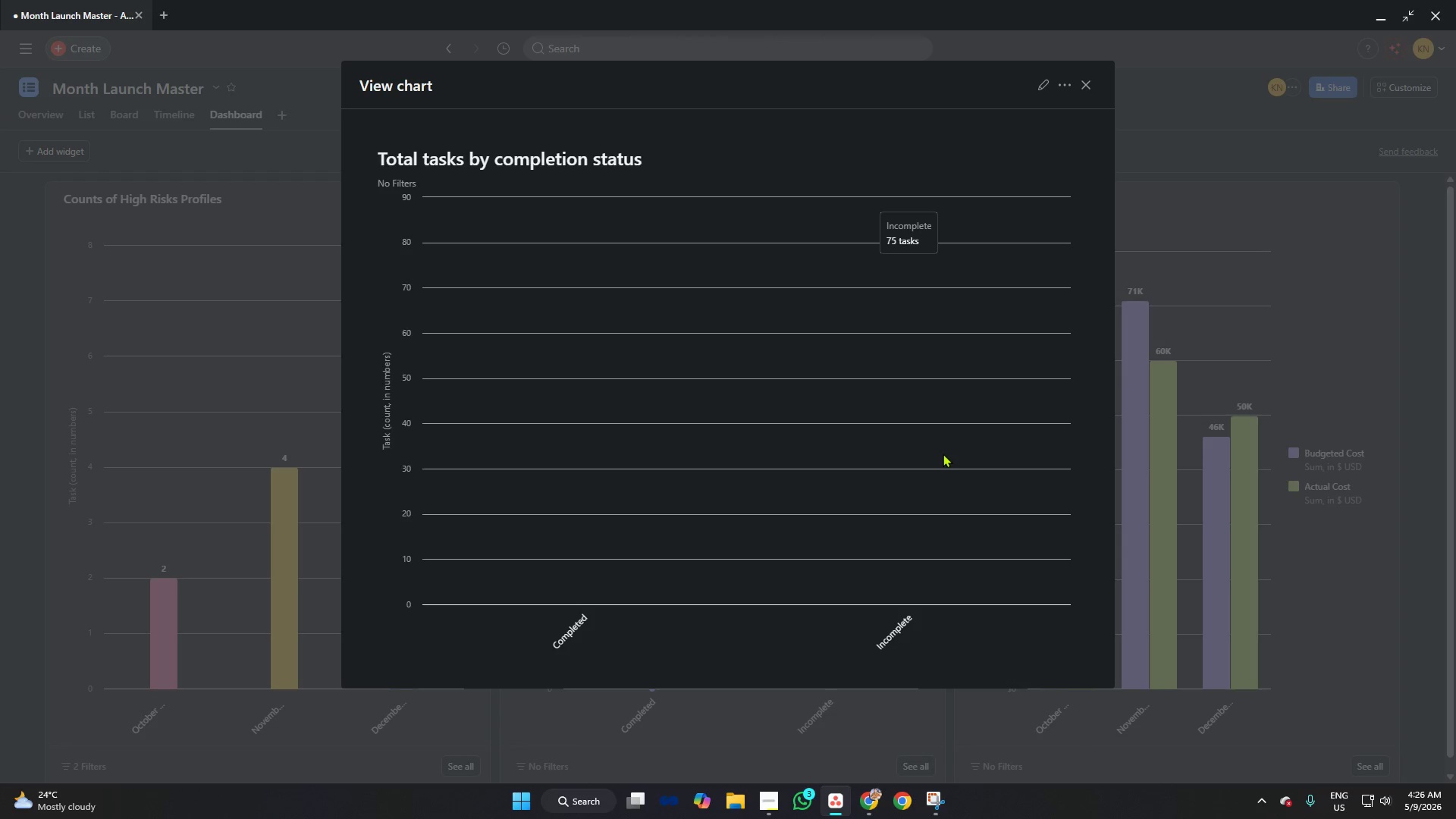 
scroll: coordinate [943, 453], scroll_direction: down, amount: 2.0
 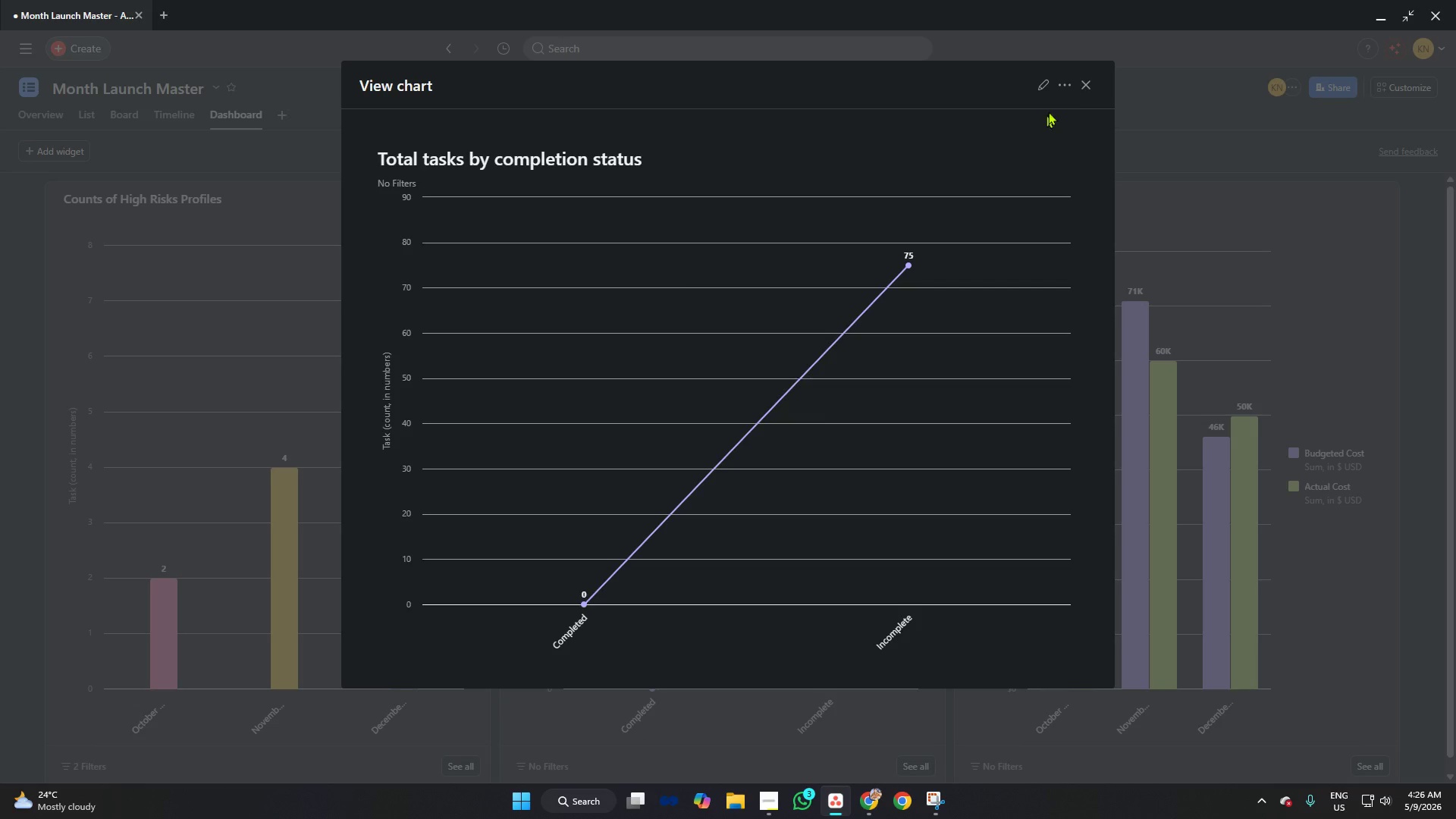 
left_click([1084, 80])
 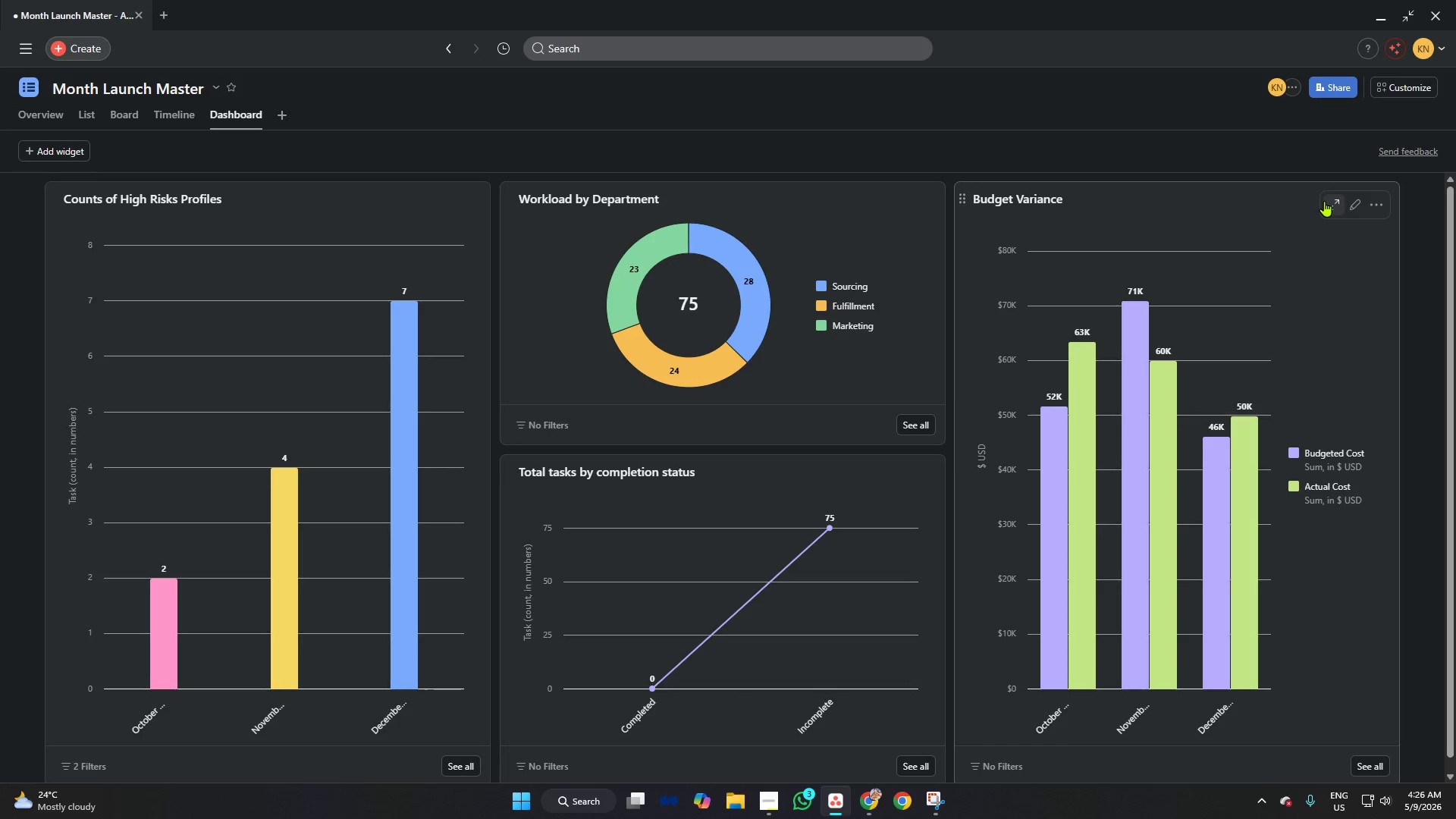 
left_click([1334, 202])
 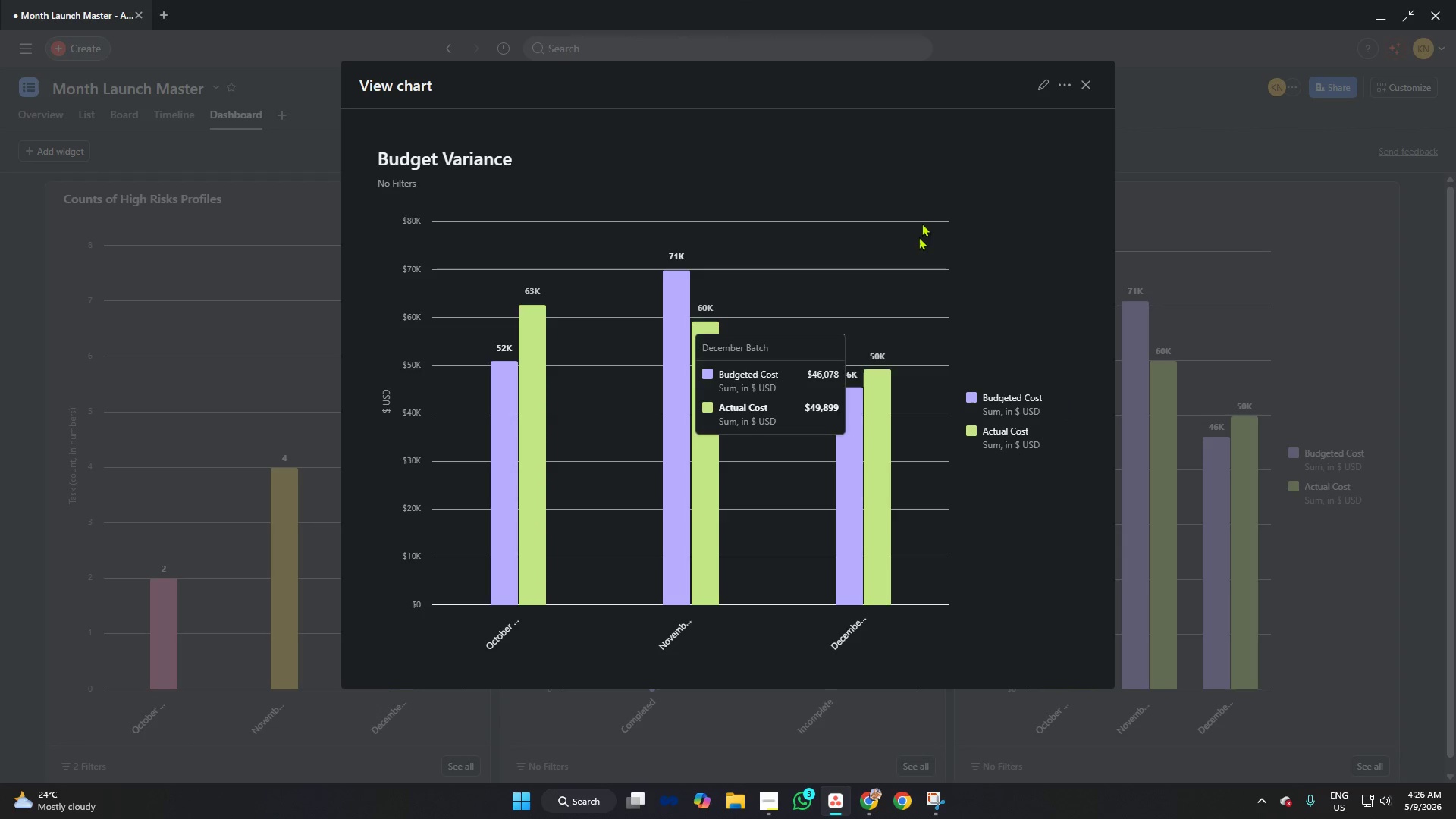 
left_click([1087, 80])
 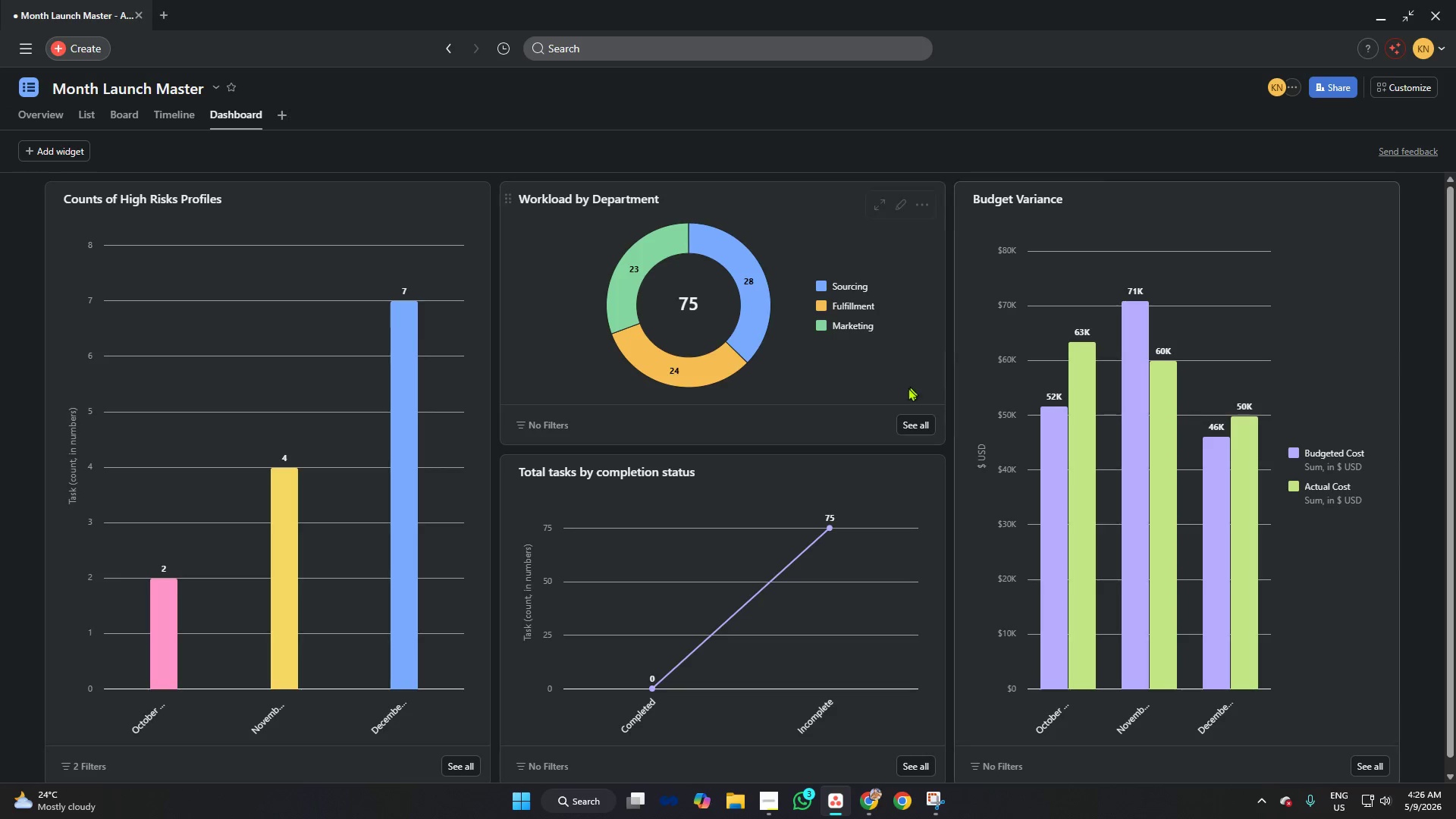 
scroll: coordinate [880, 396], scroll_direction: down, amount: 4.0
 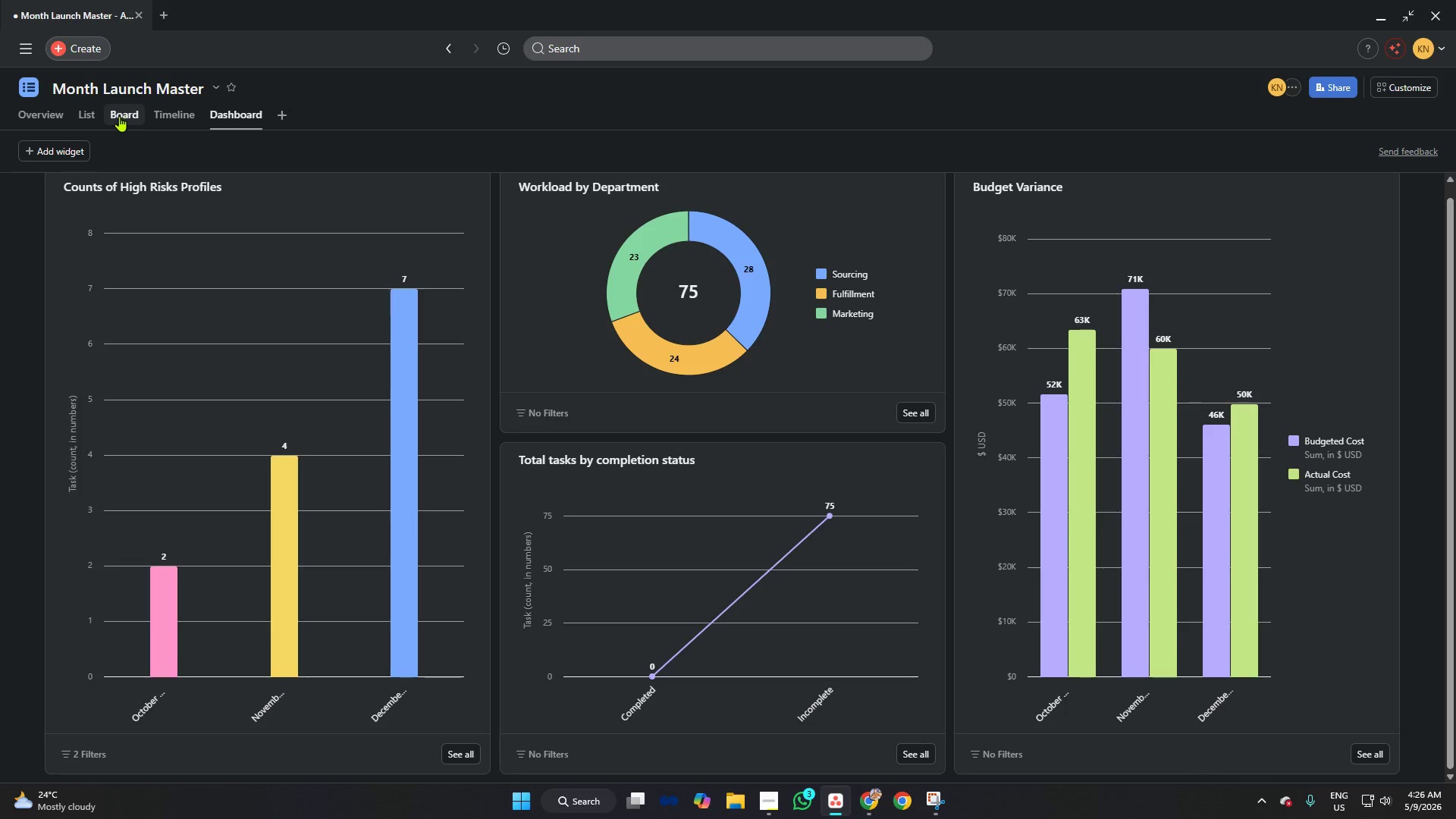 
left_click([118, 113])
 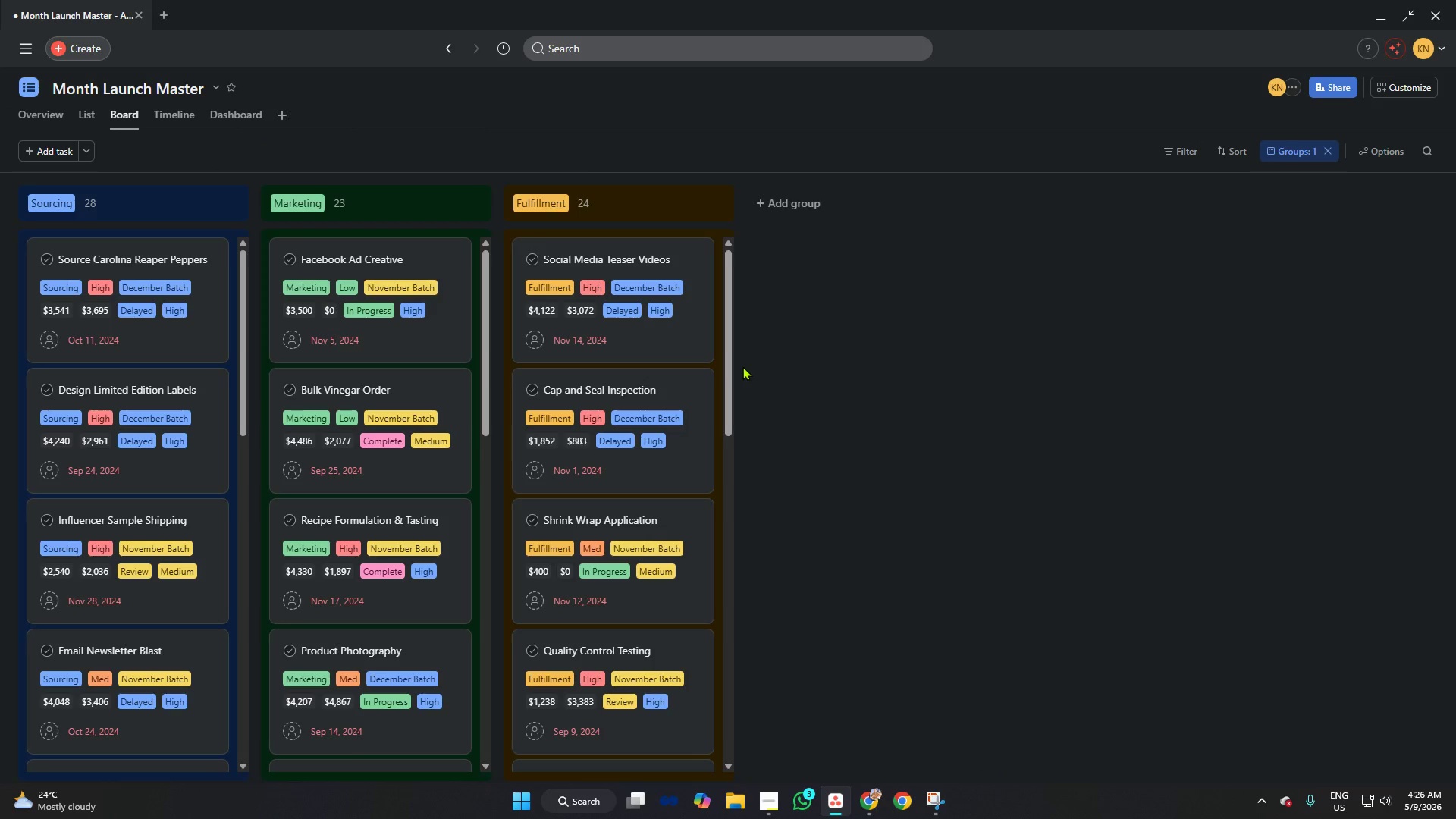 
scroll: coordinate [645, 367], scroll_direction: up, amount: 3.0
 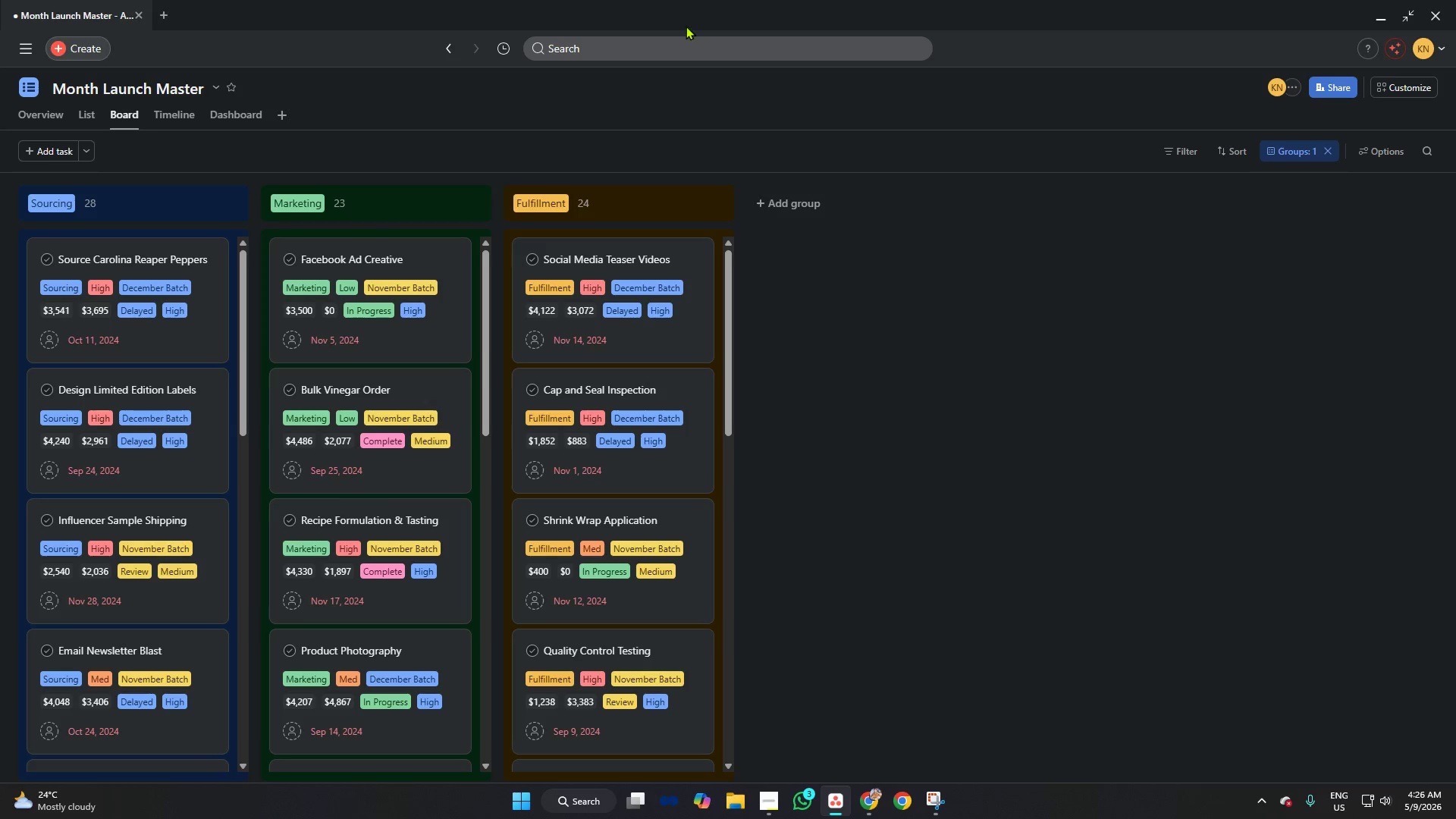 
left_click([677, 24])
 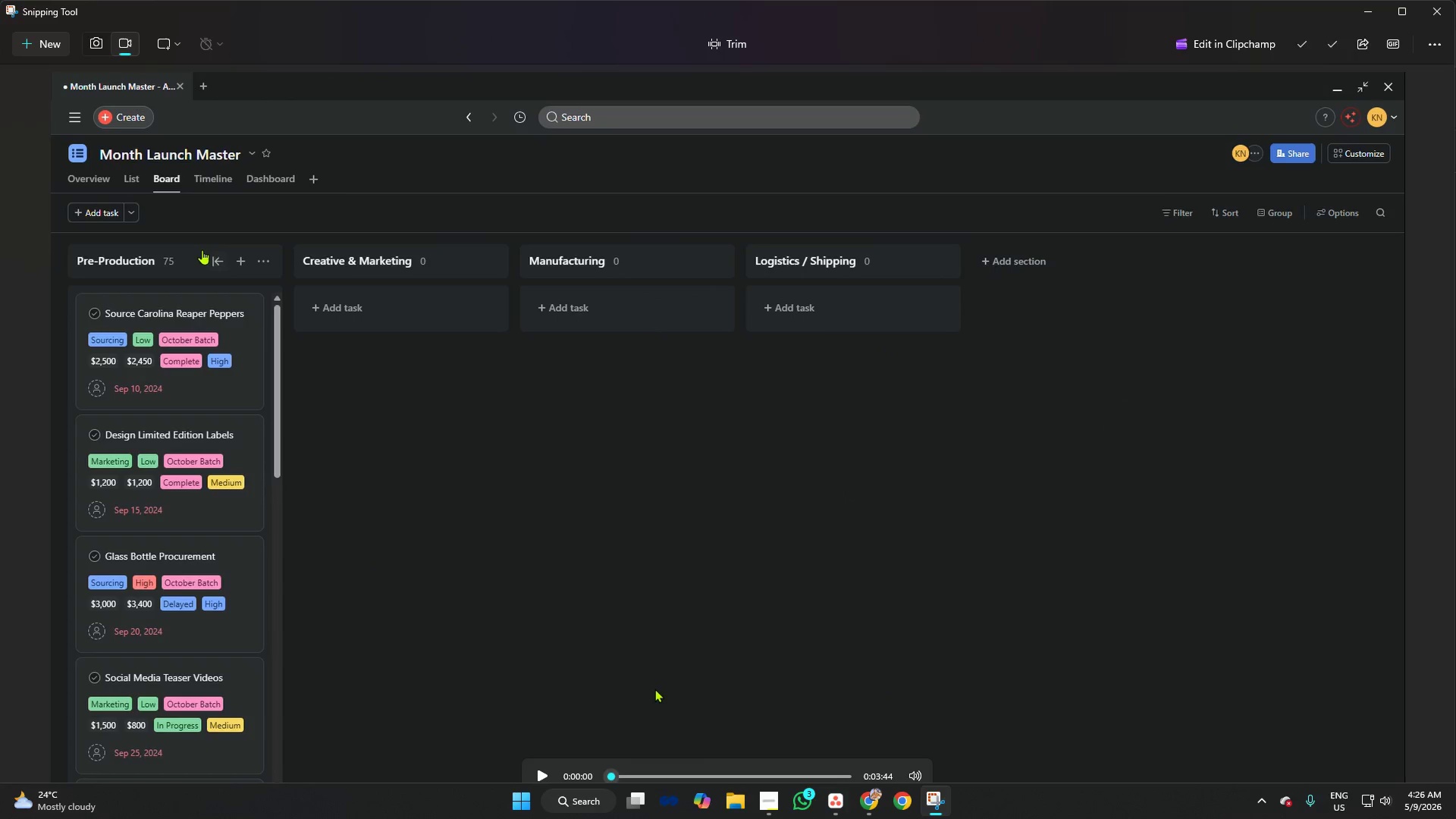 
left_click([771, 811])